 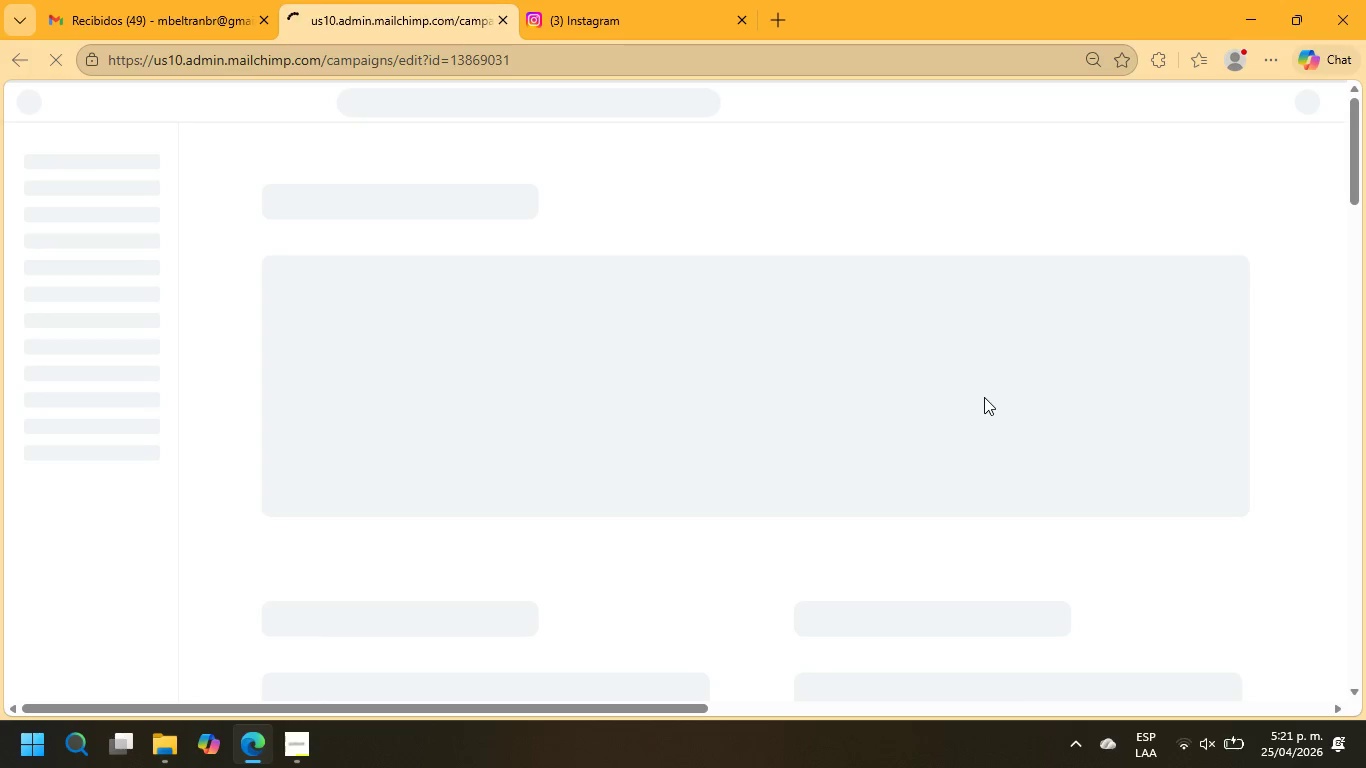 
left_click([721, 270])
 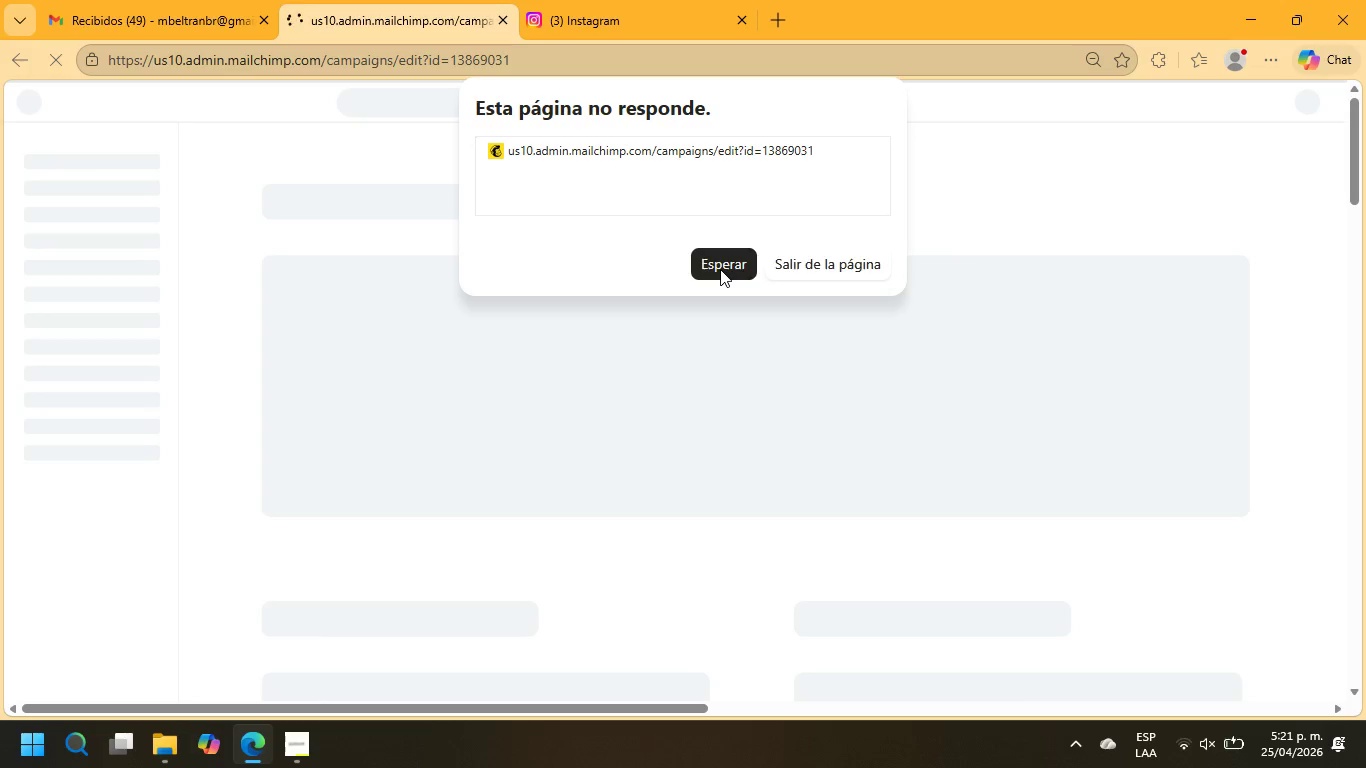 
wait(22.61)
 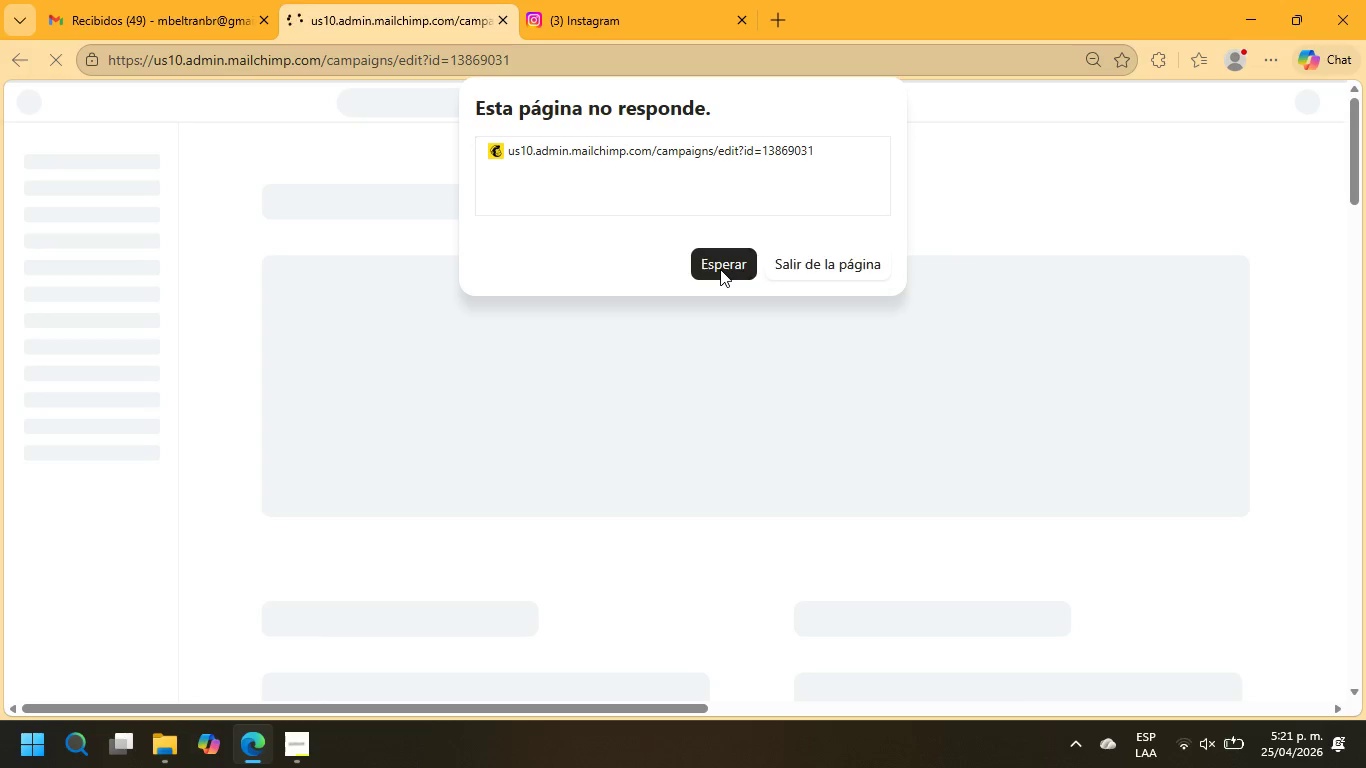 
left_click([498, 22])
 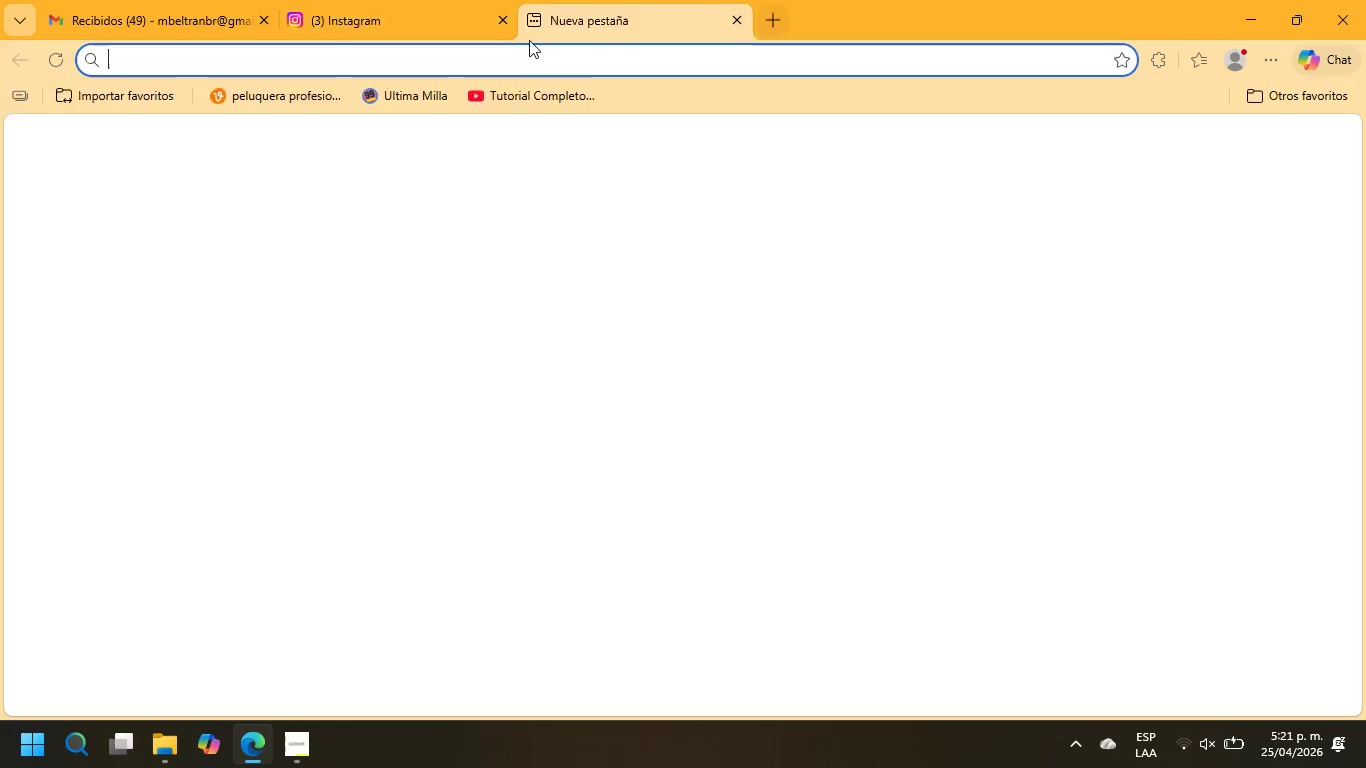 
left_click([513, 57])
 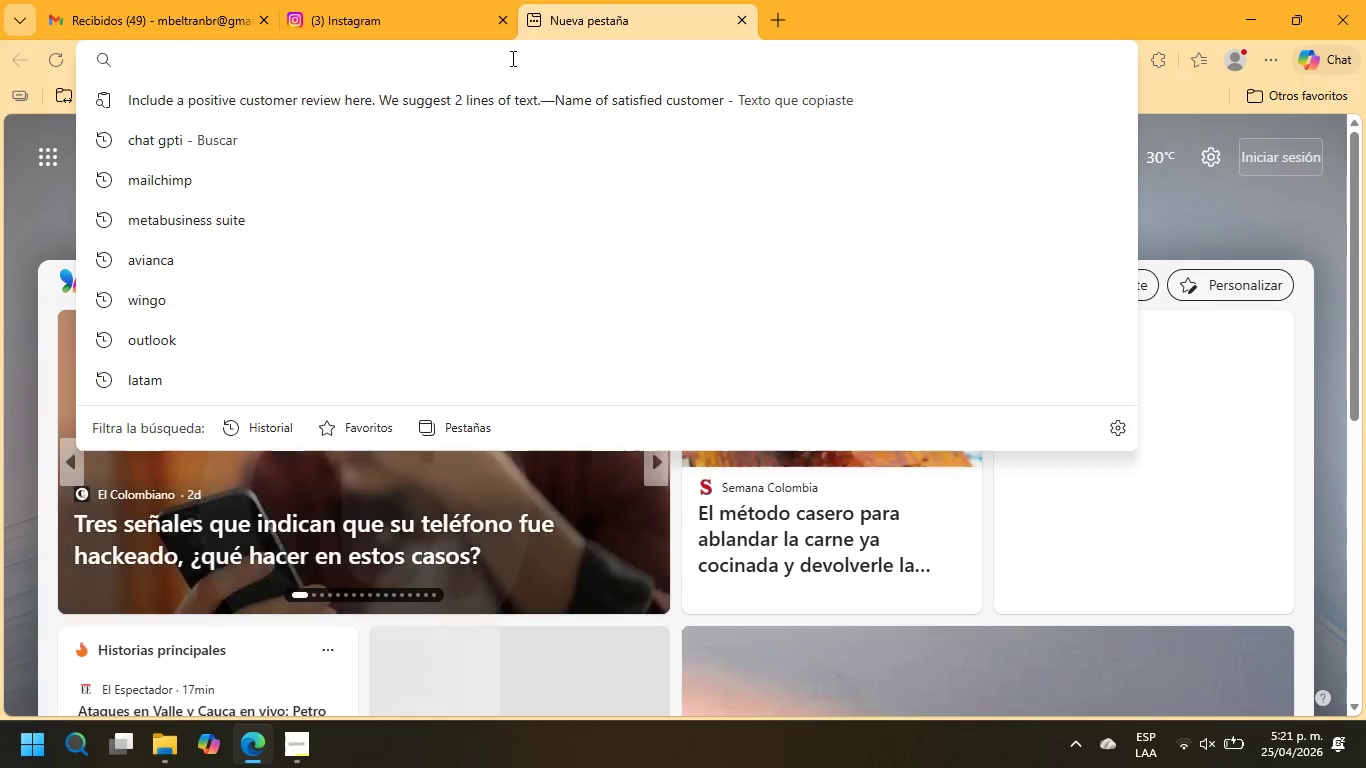 
type(mailchimp)
 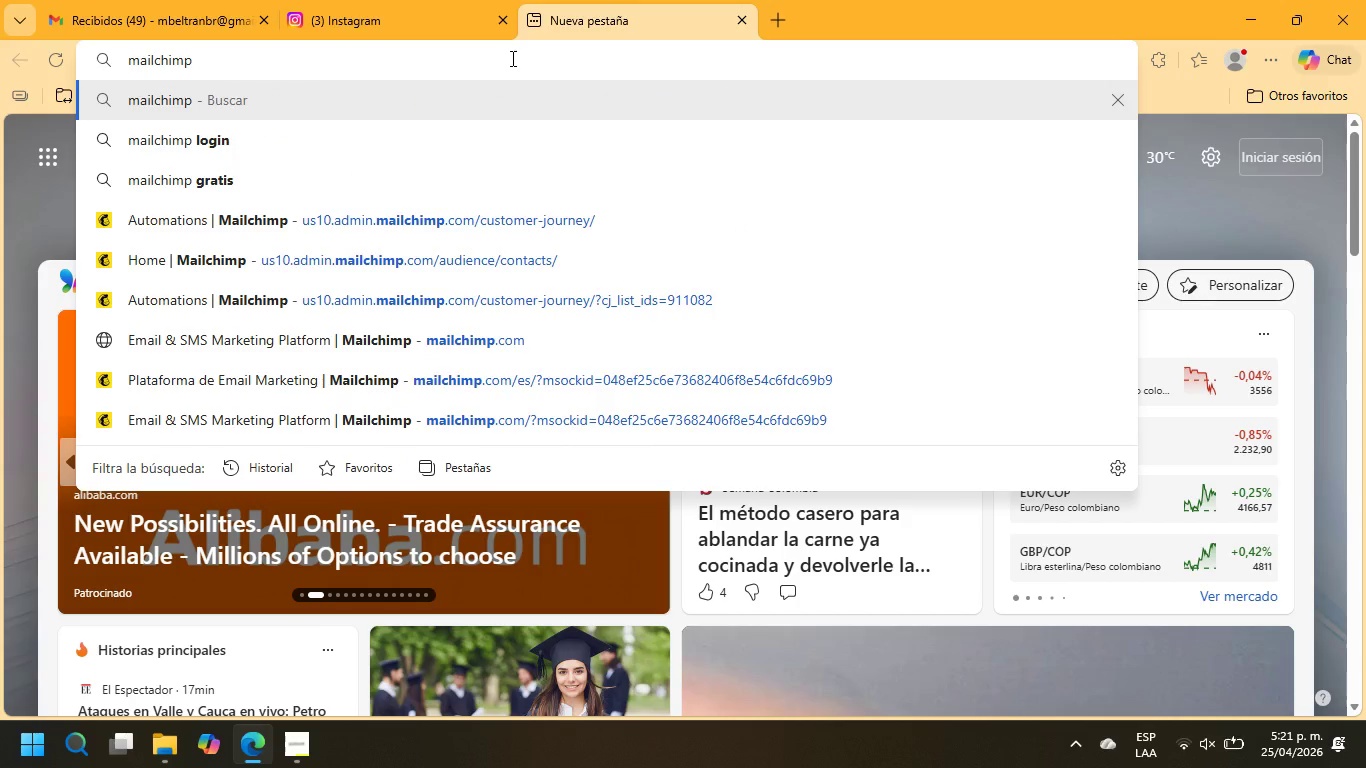 
key(ArrowDown)
 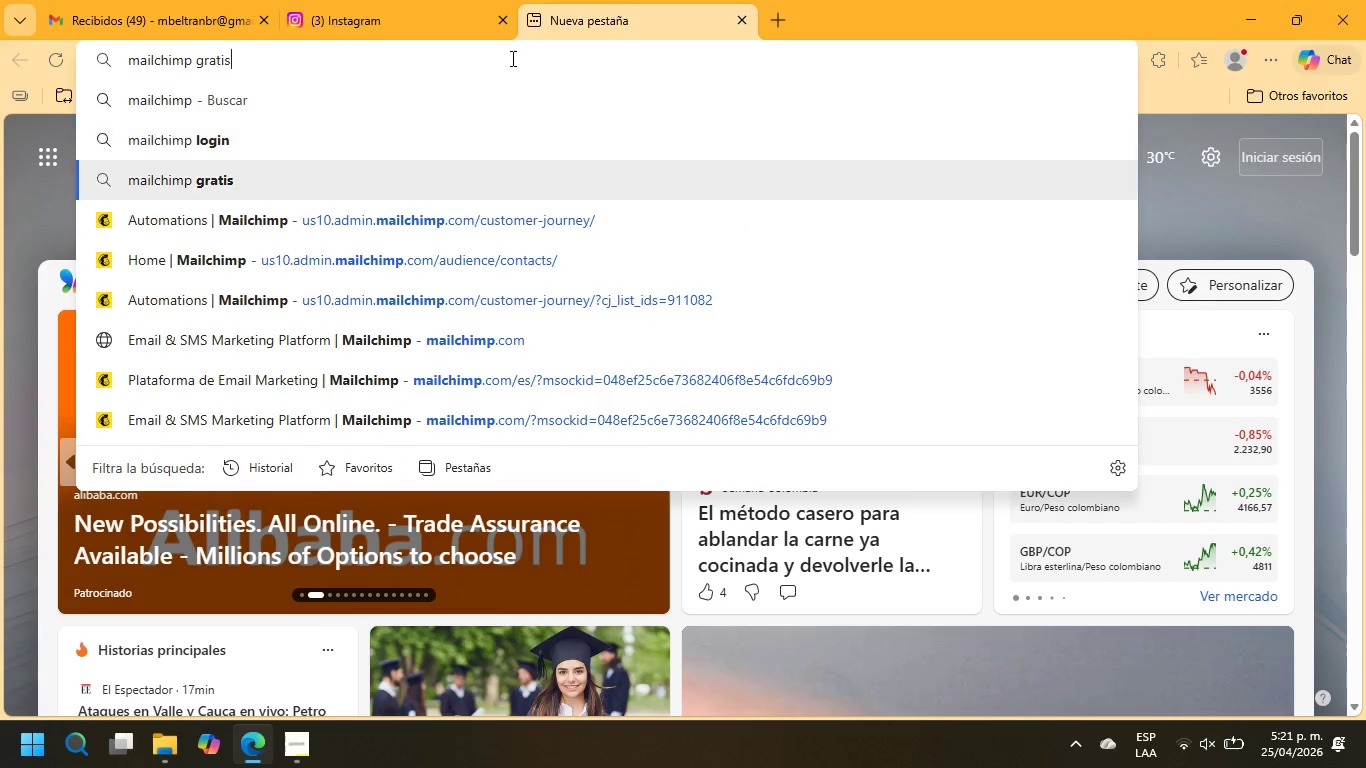 
key(ArrowDown)
 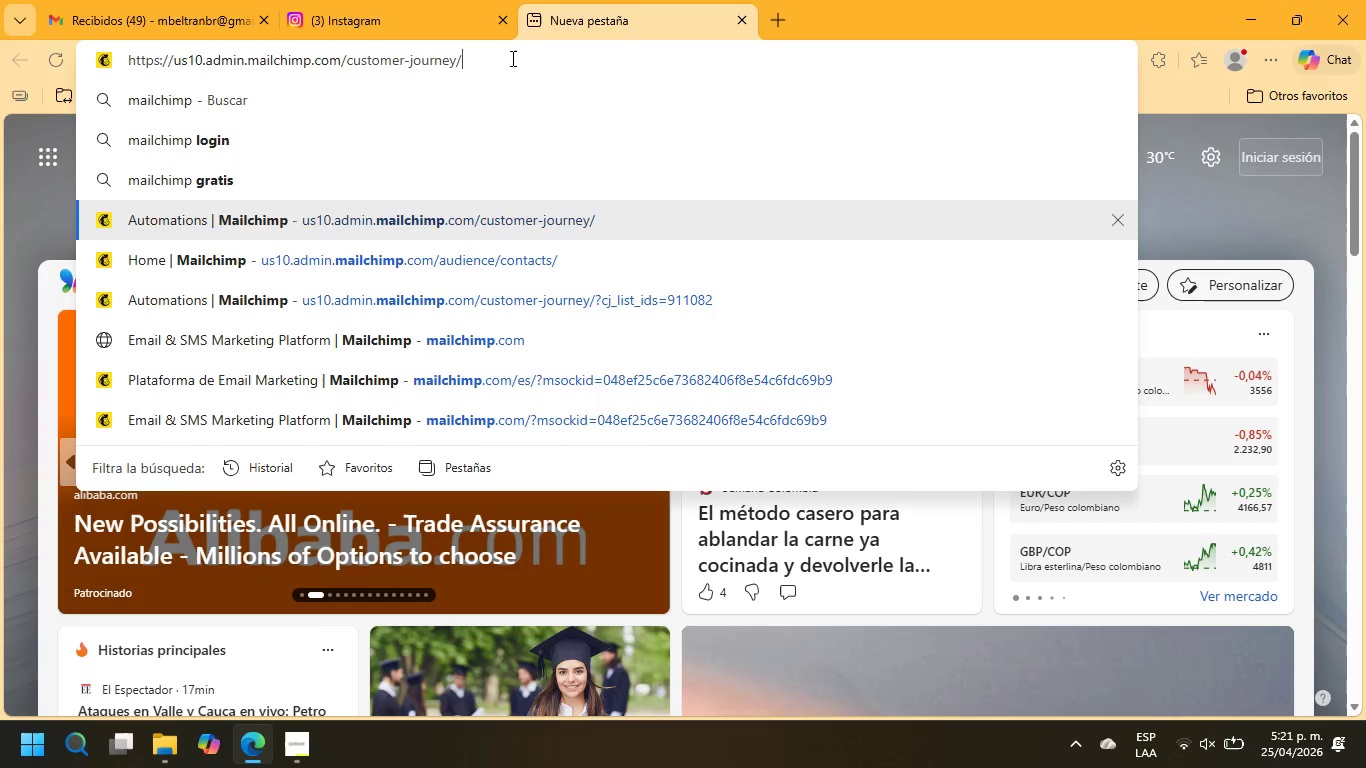 
key(ArrowDown)
 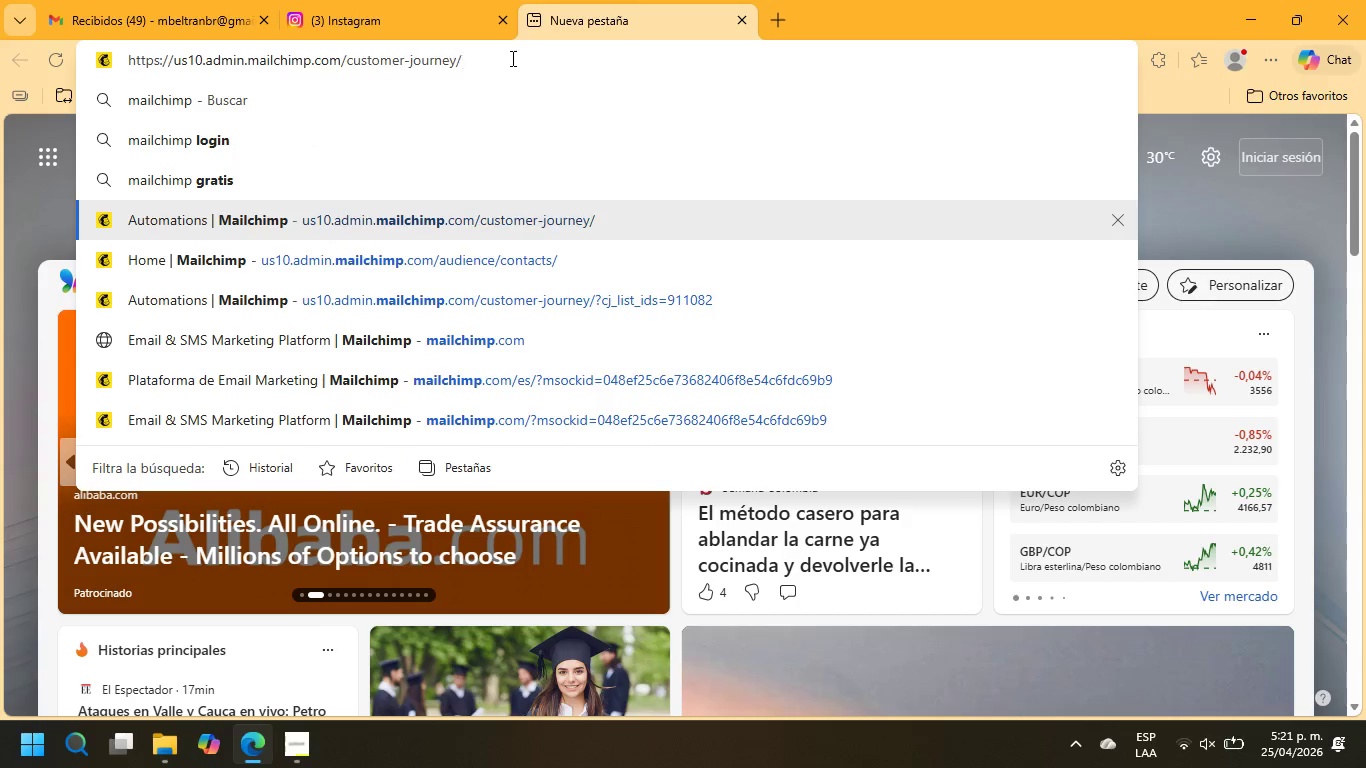 
key(ArrowDown)
 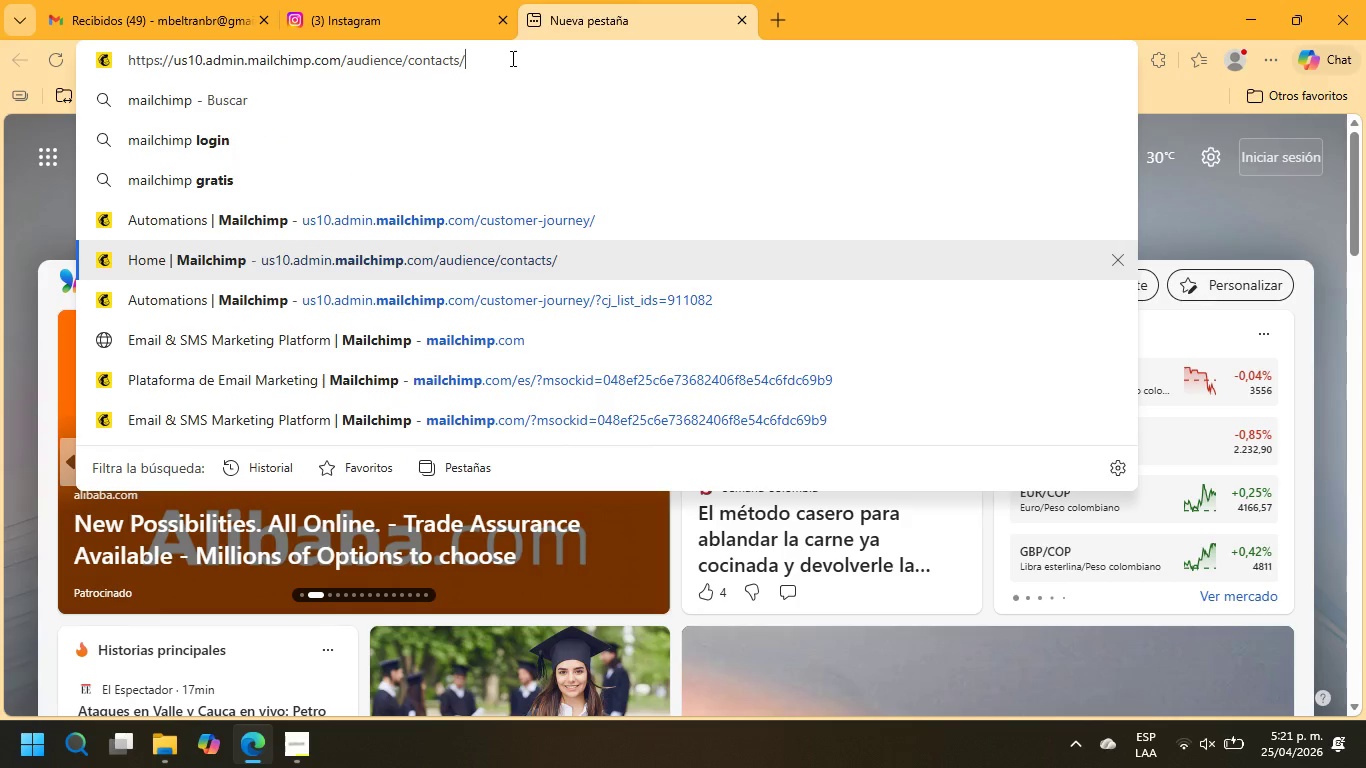 
key(Enter)
 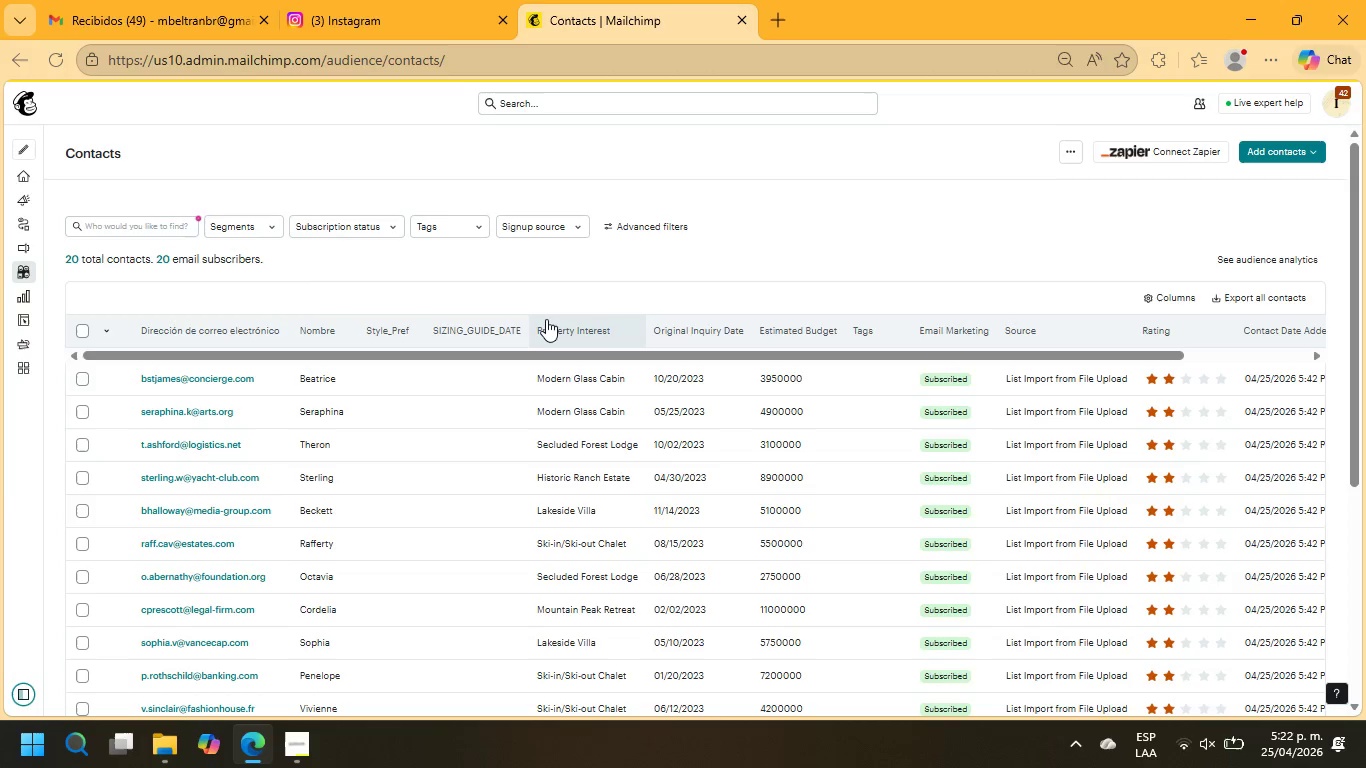 